 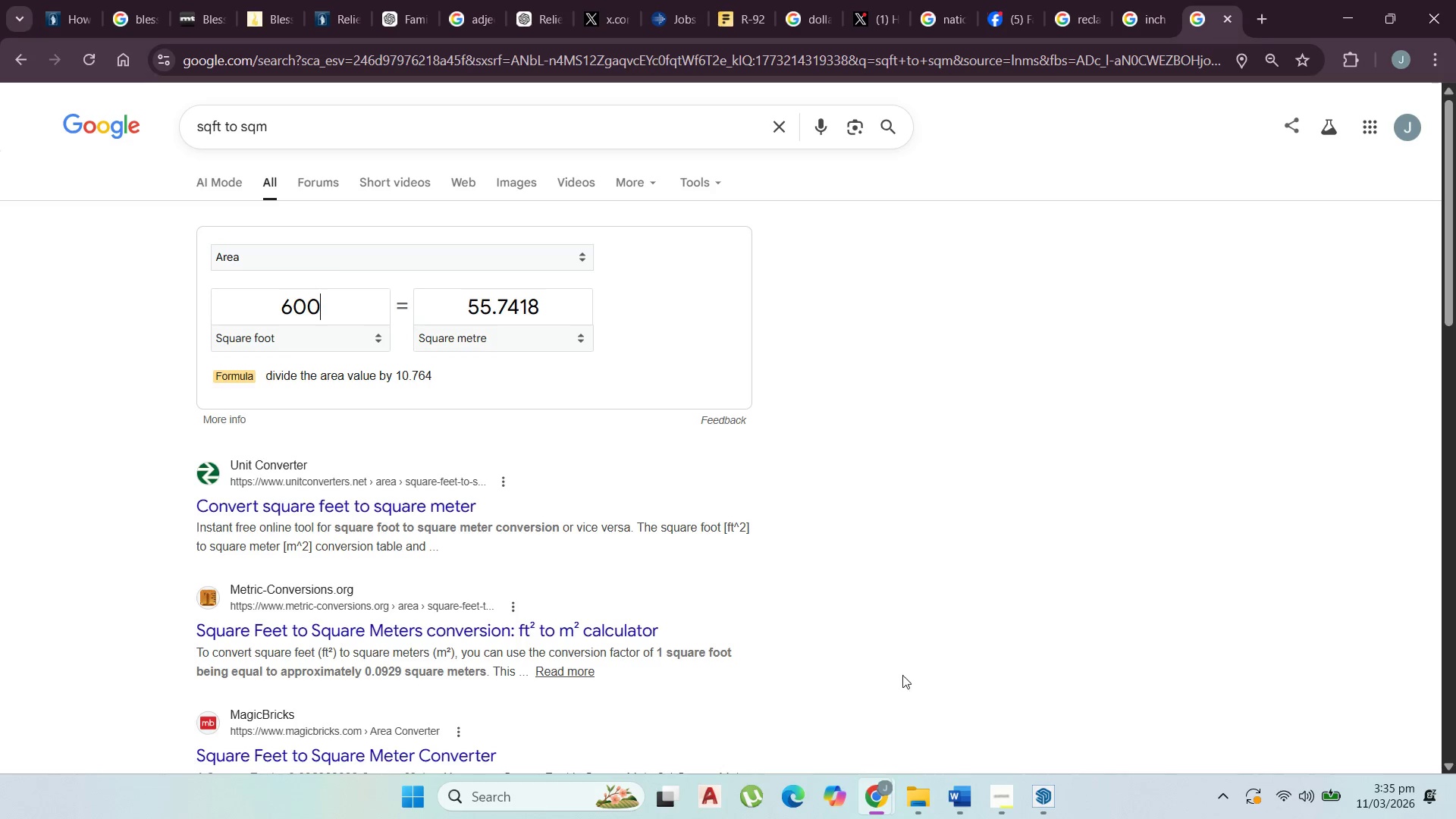 
left_click([1337, 19])
 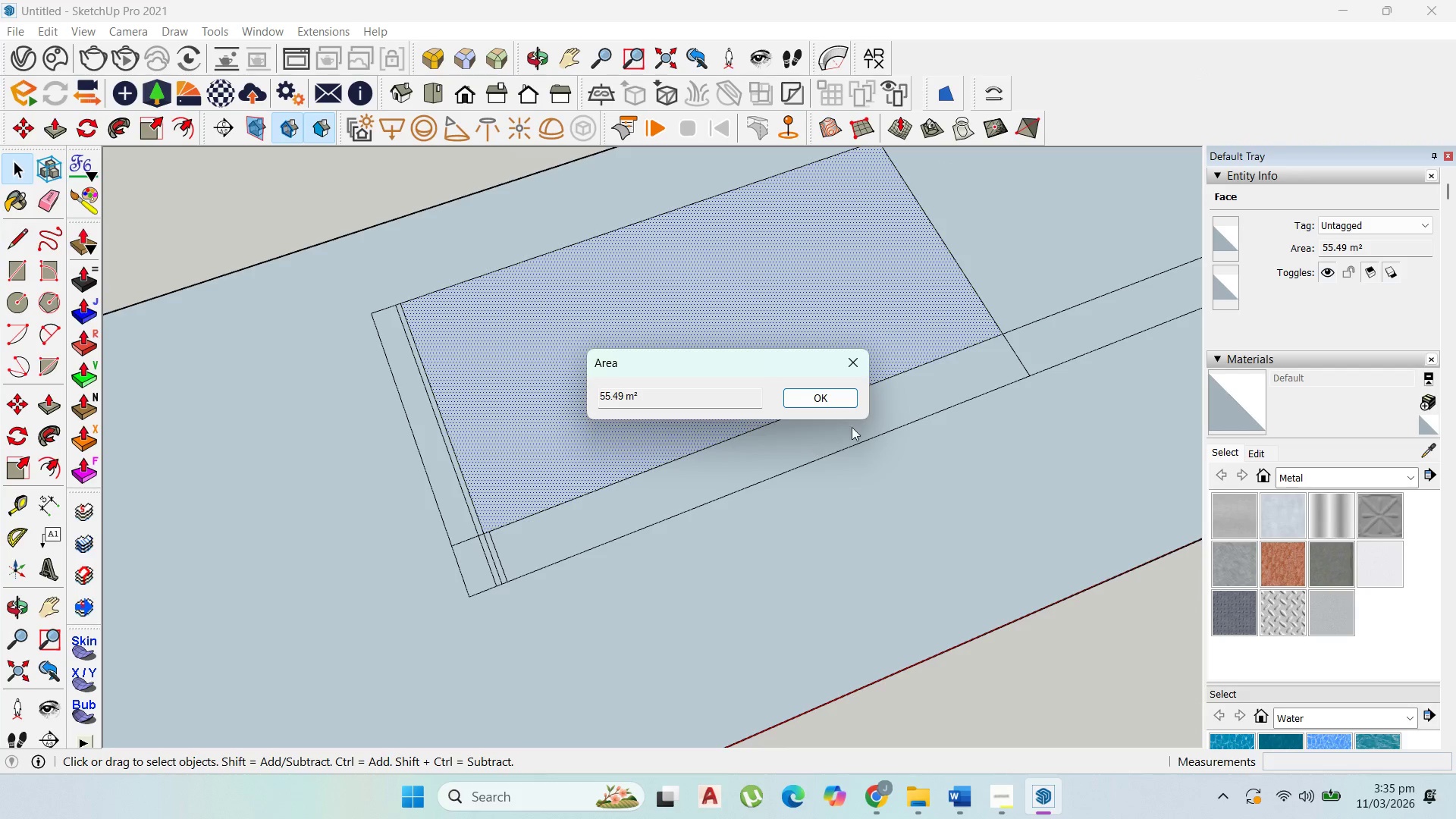 
left_click([837, 402])
 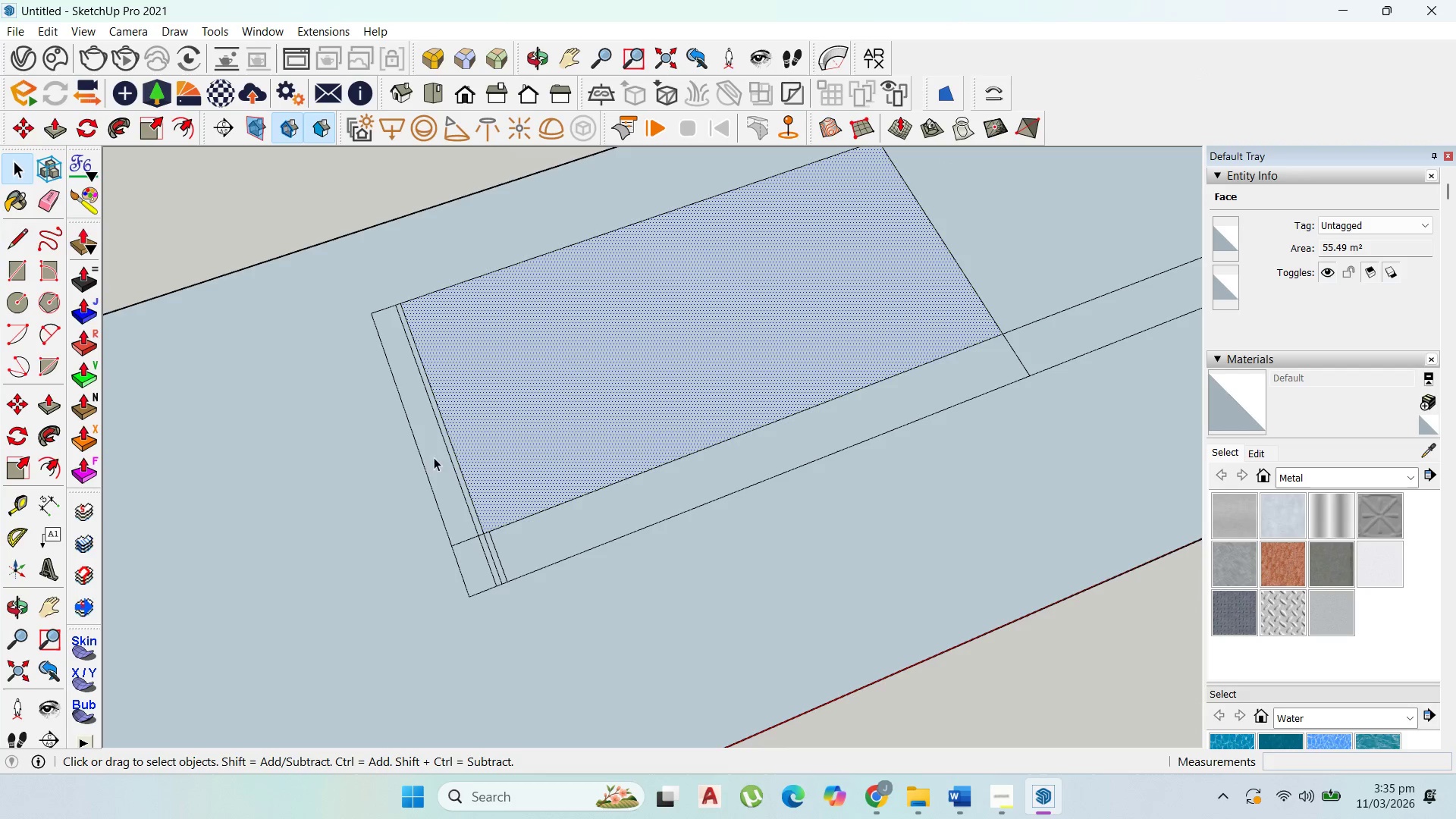 
left_click([422, 456])
 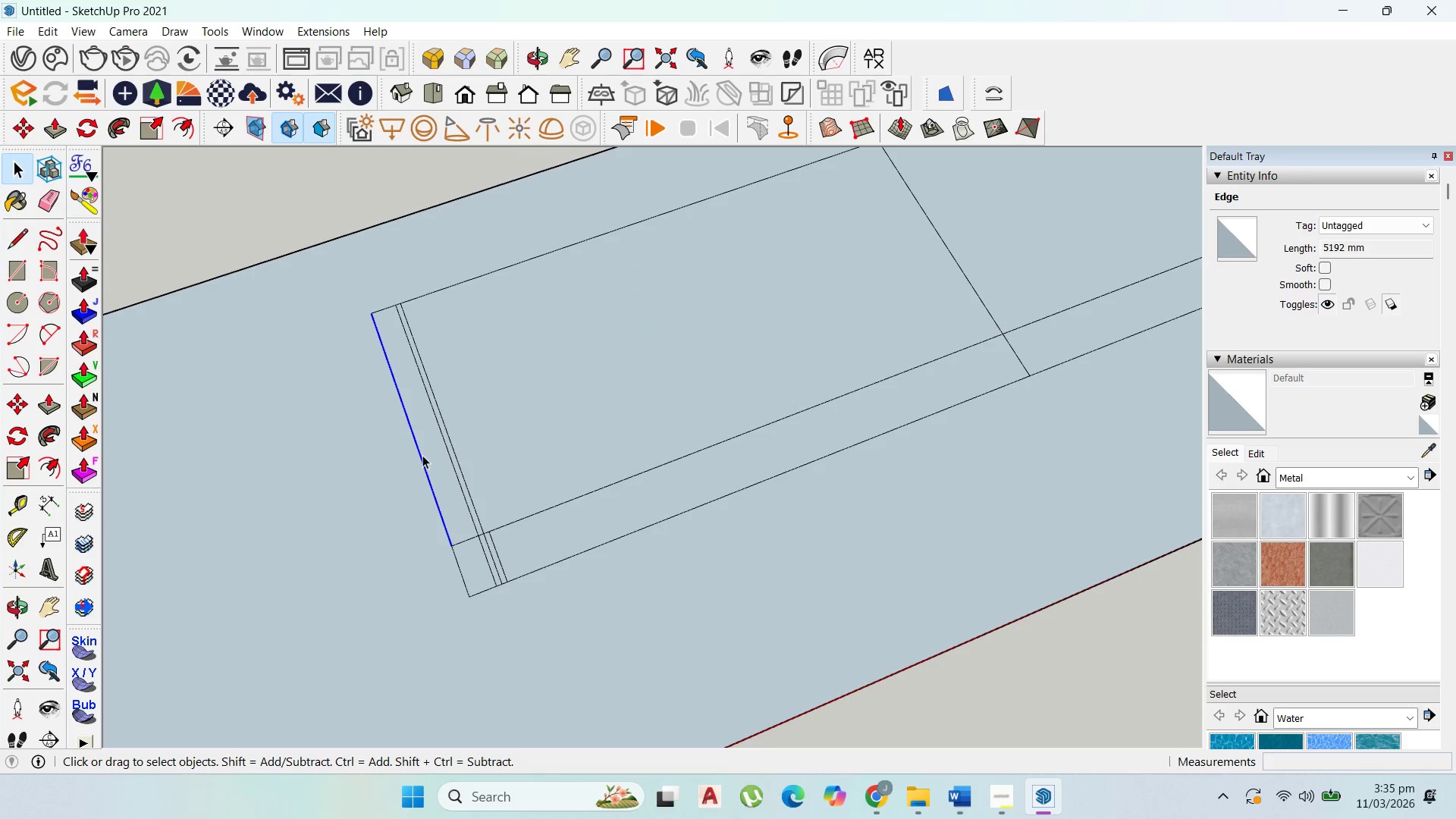 
key(Delete)
 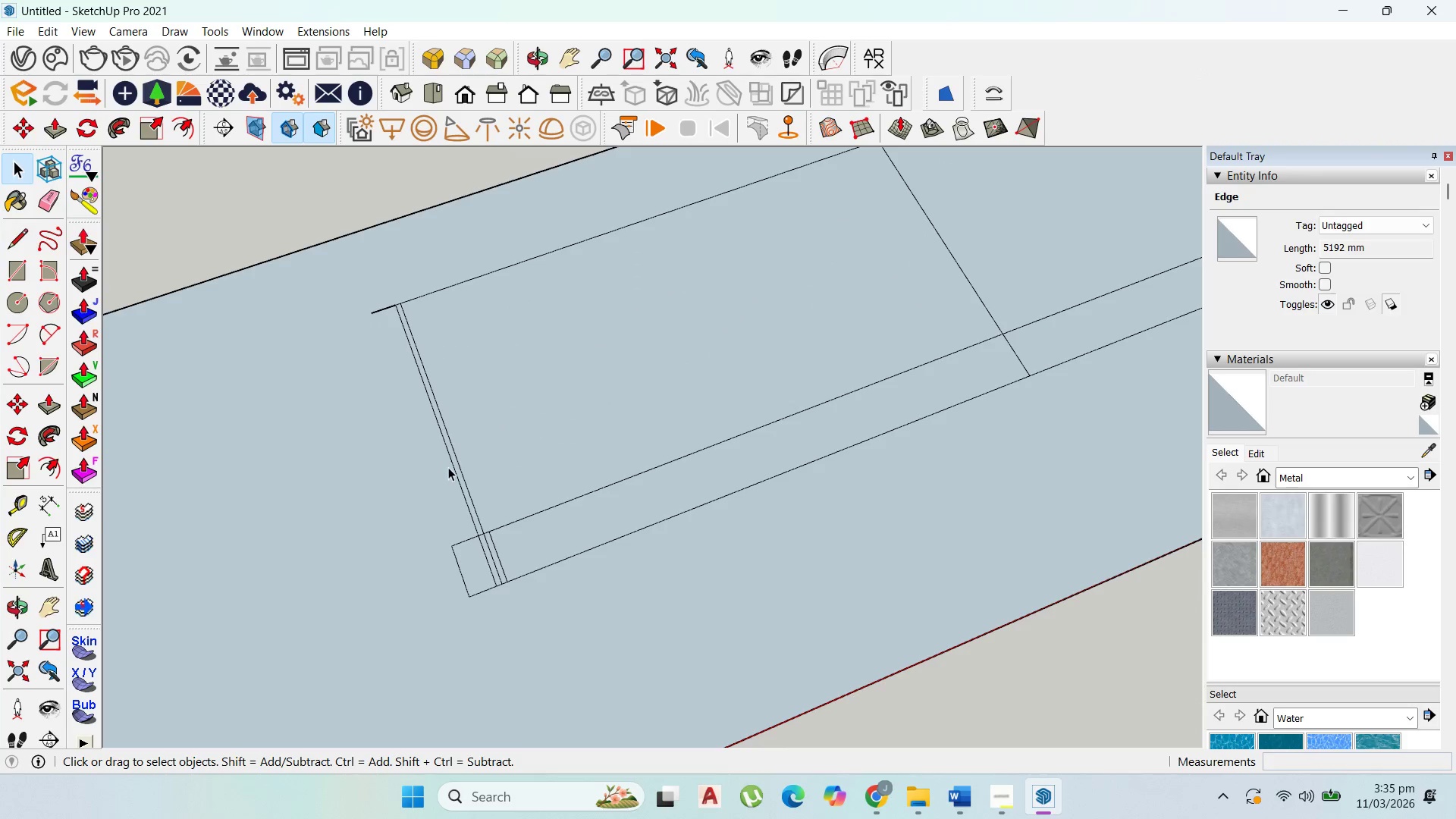 
left_click([449, 467])
 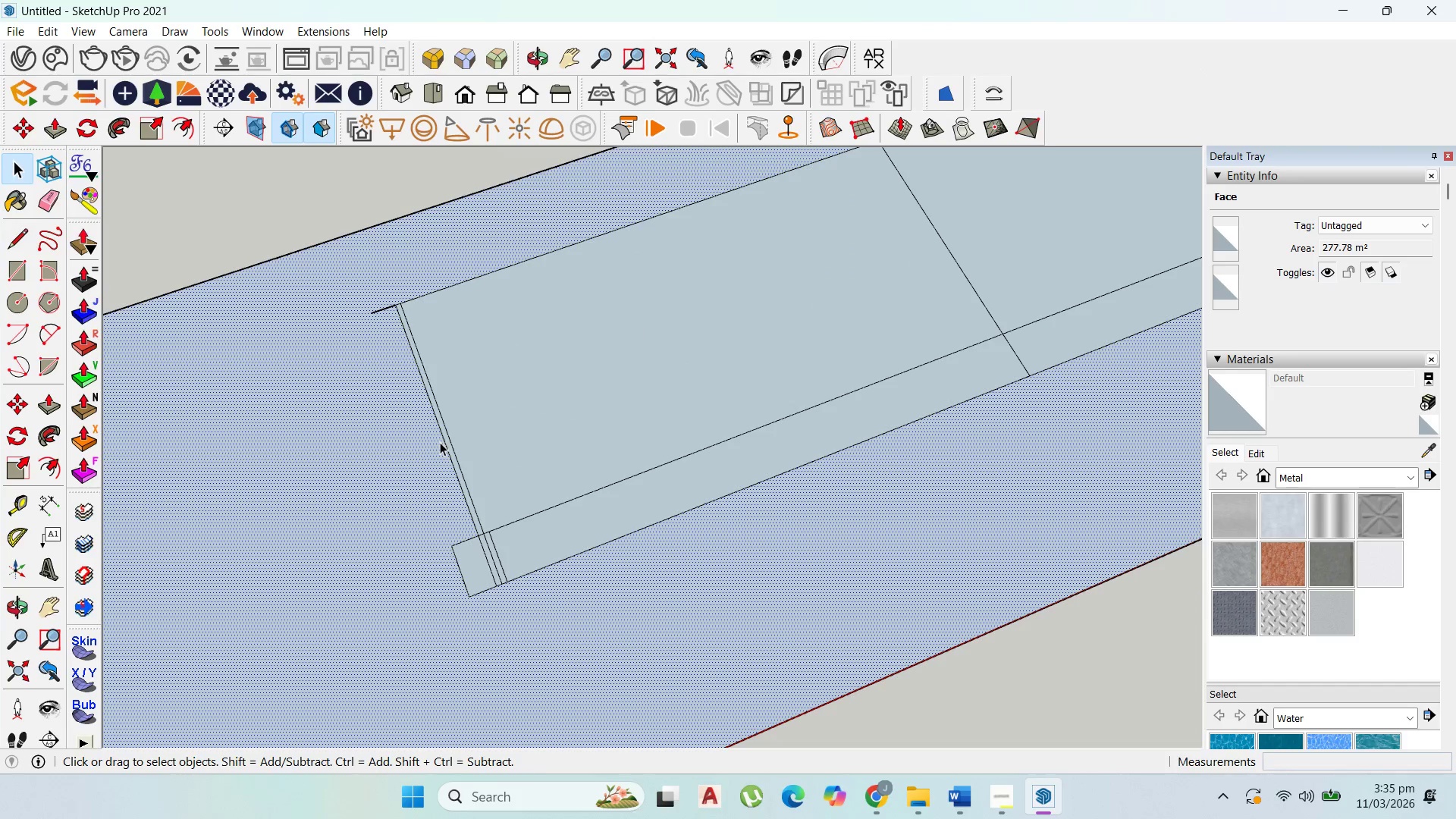 
left_click([445, 442])
 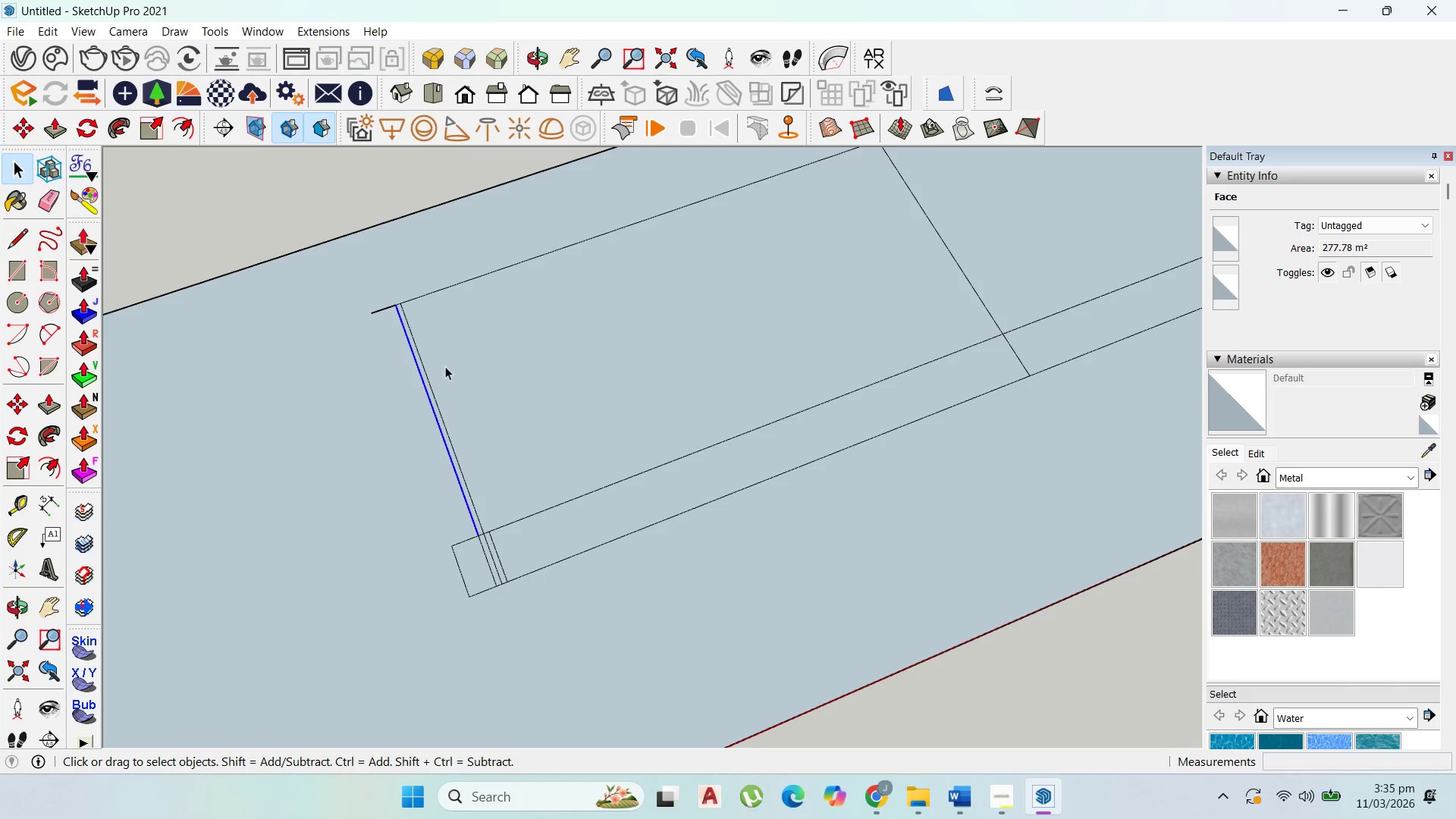 
key(Delete)
 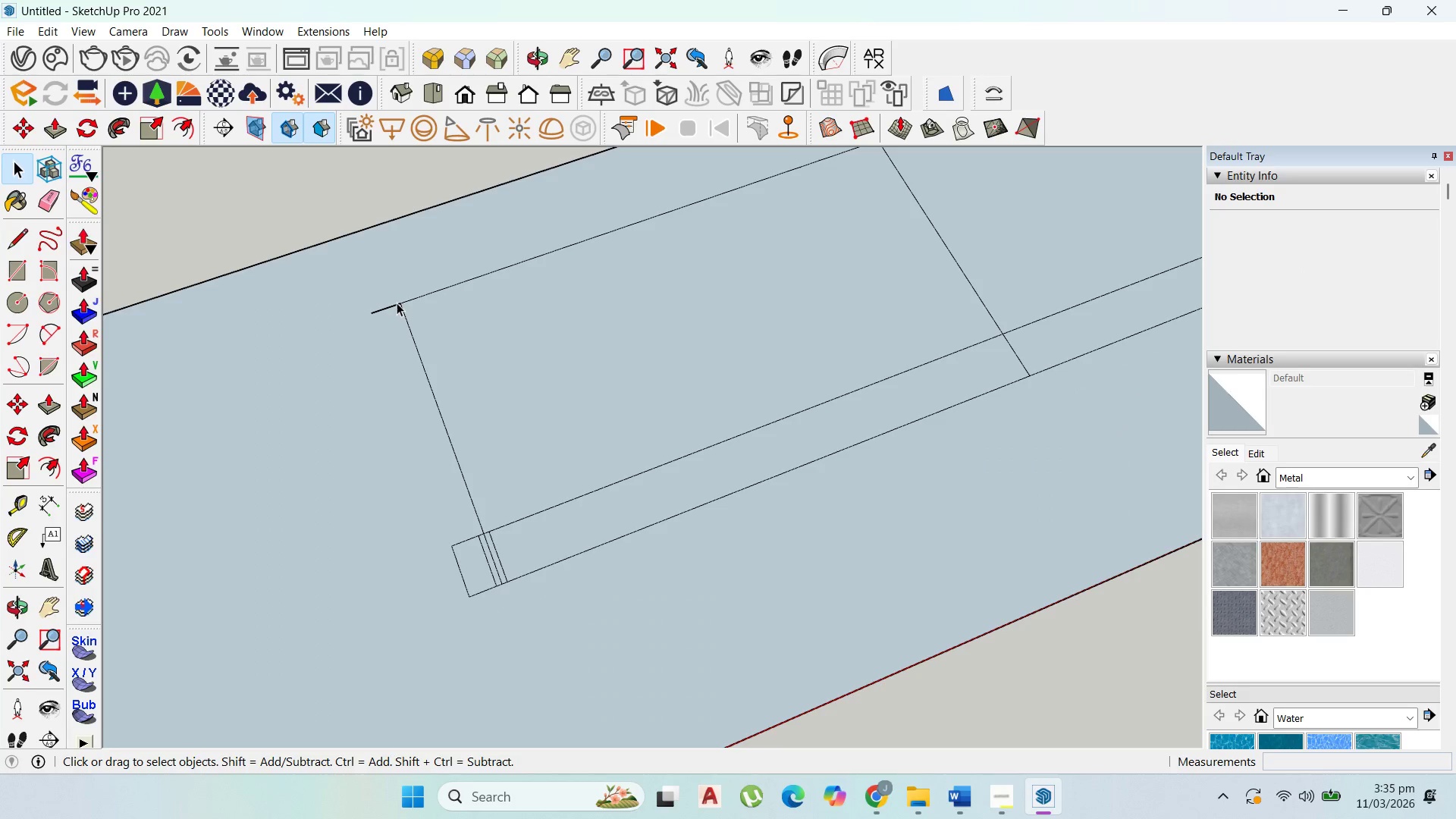 
left_click([396, 303])
 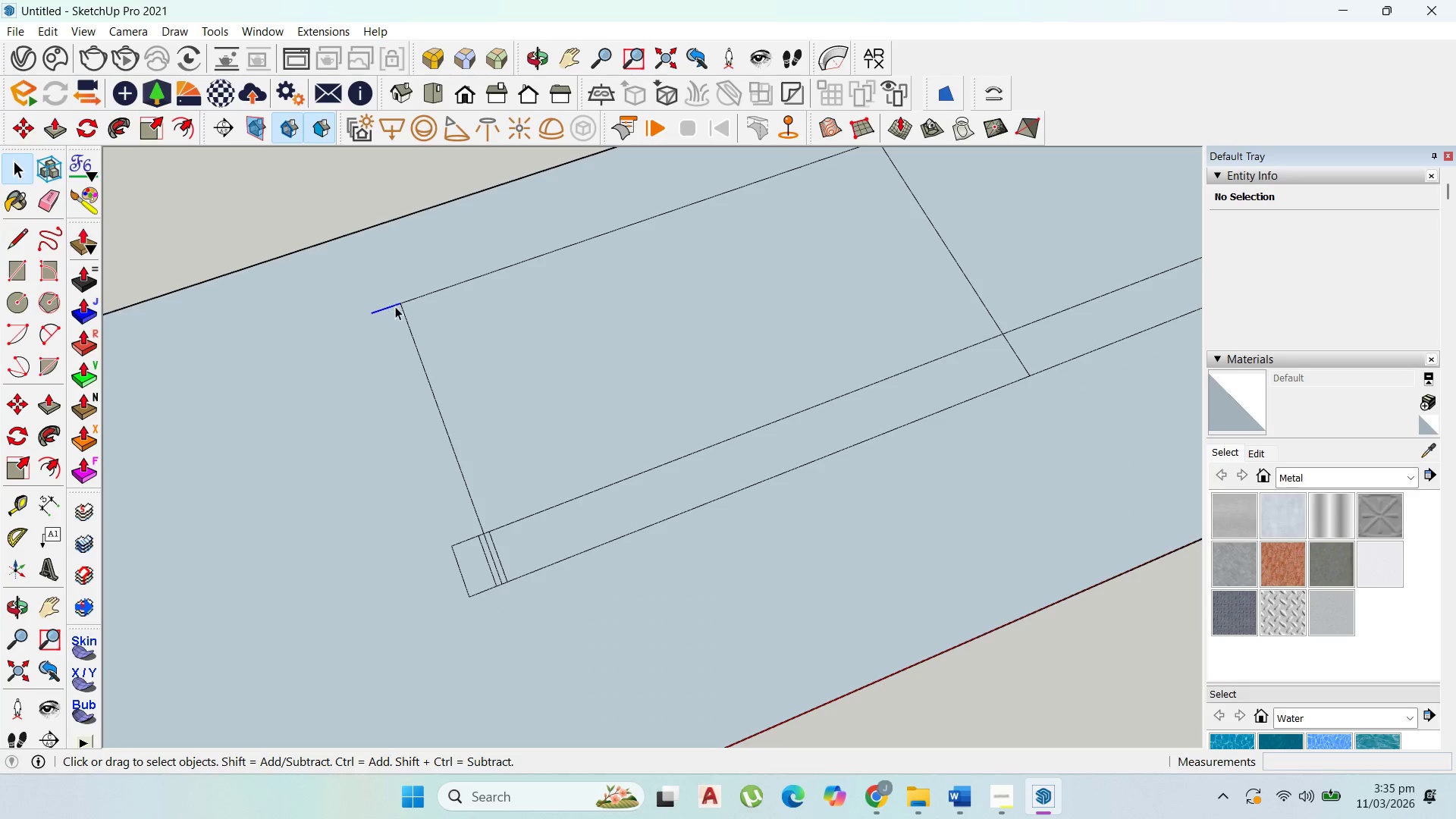 
key(Delete)
 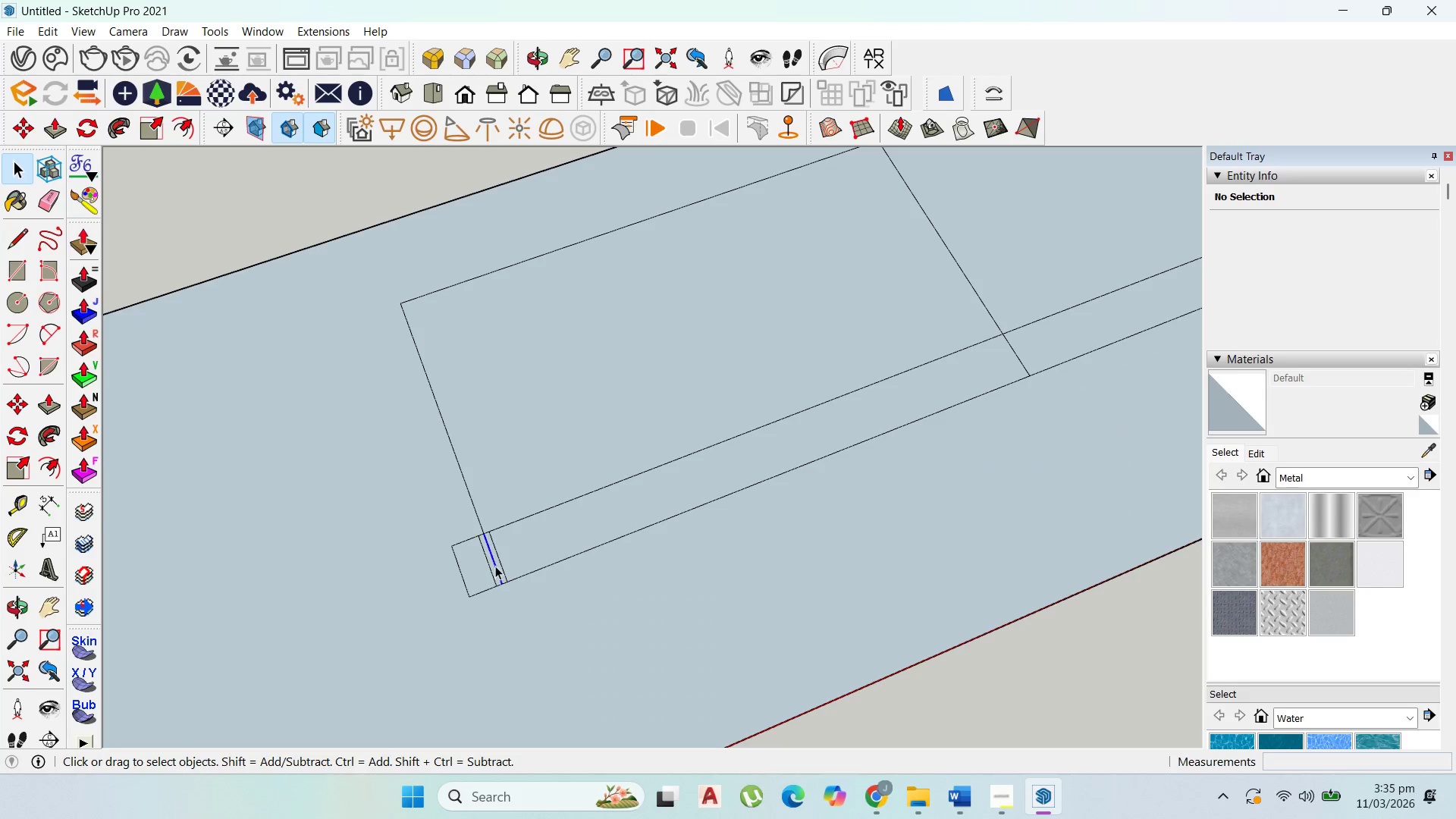 
key(Delete)
 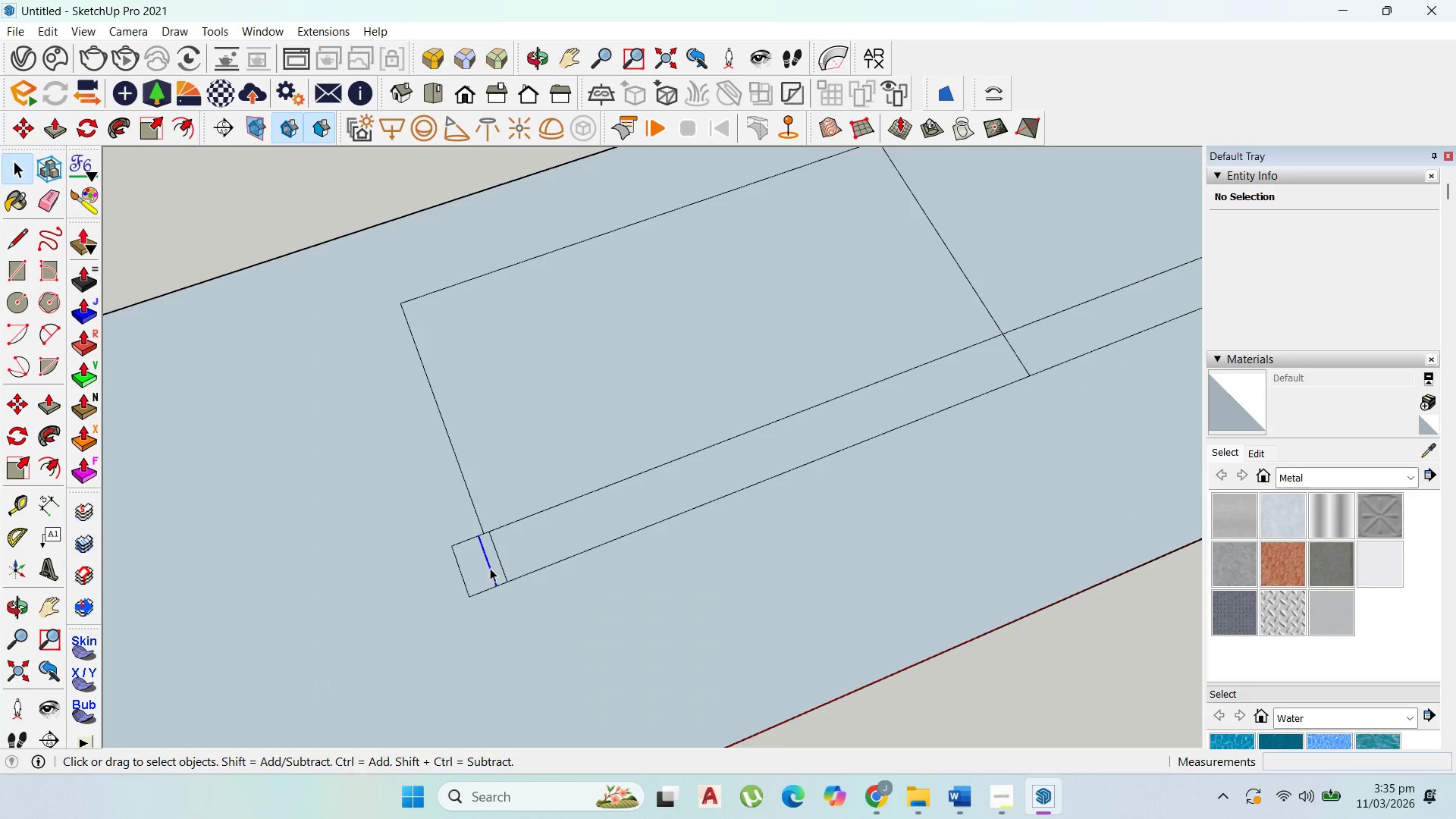 
key(Delete)
 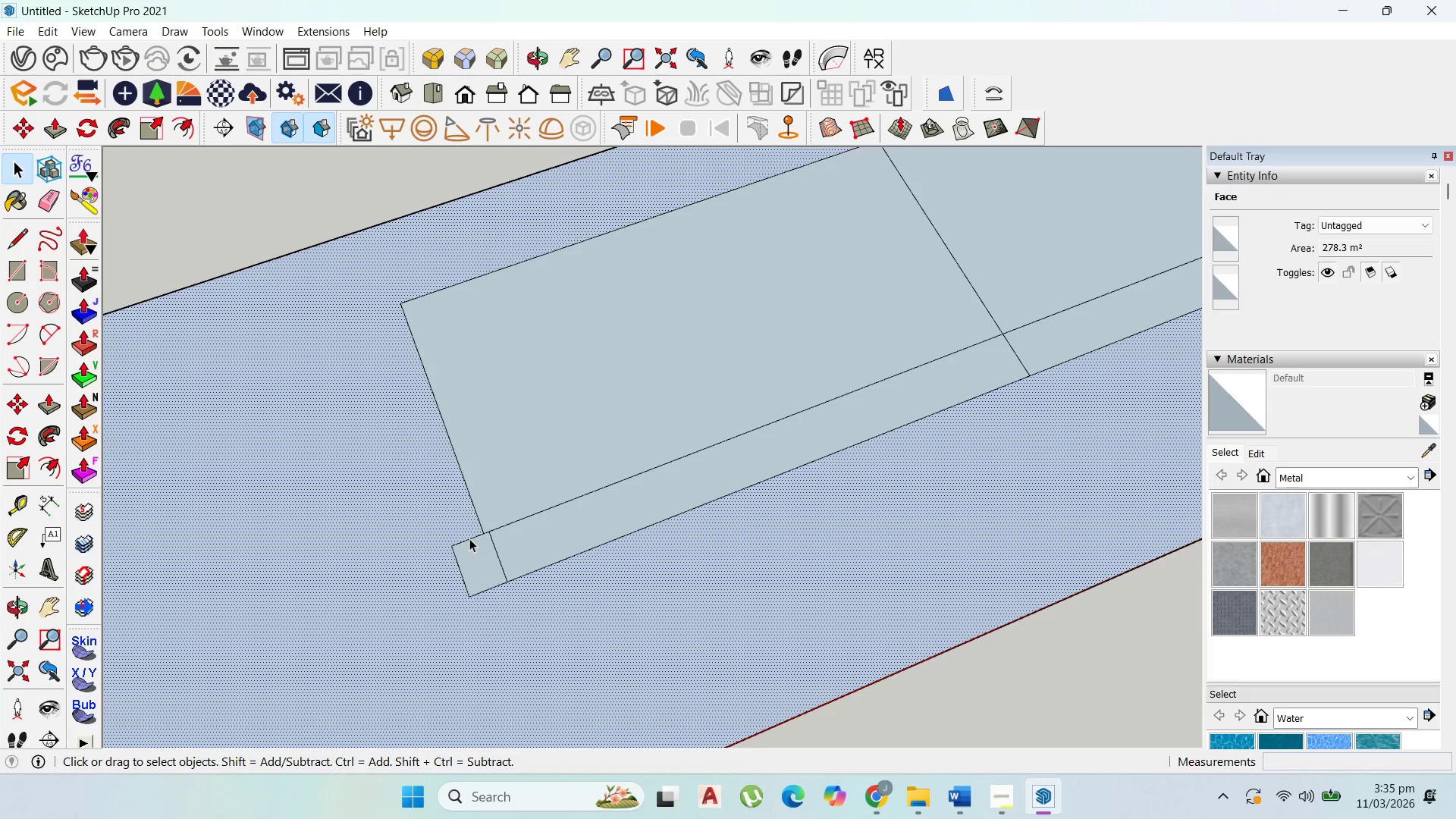 
key(Delete)
 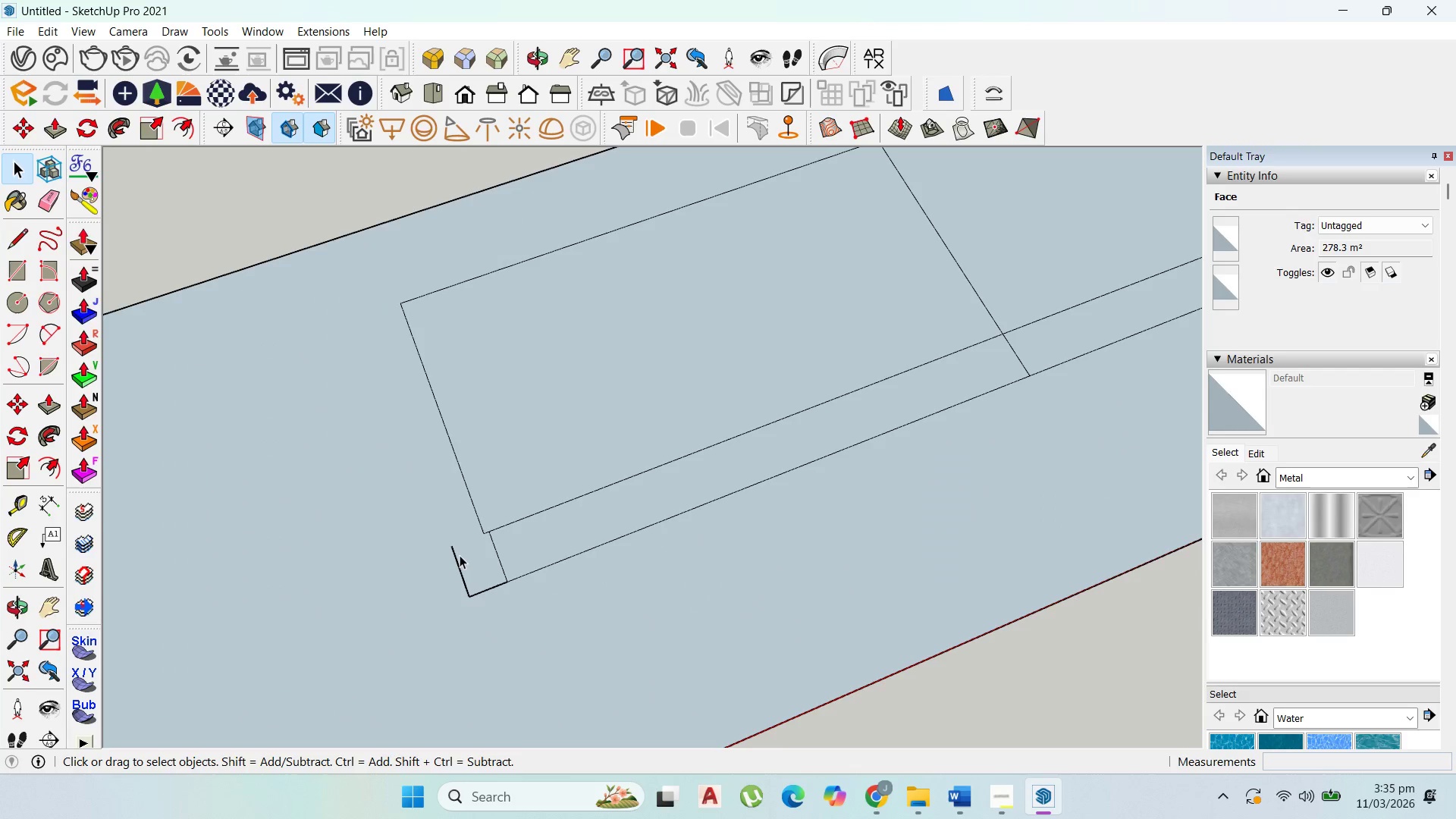 
left_click([460, 555])
 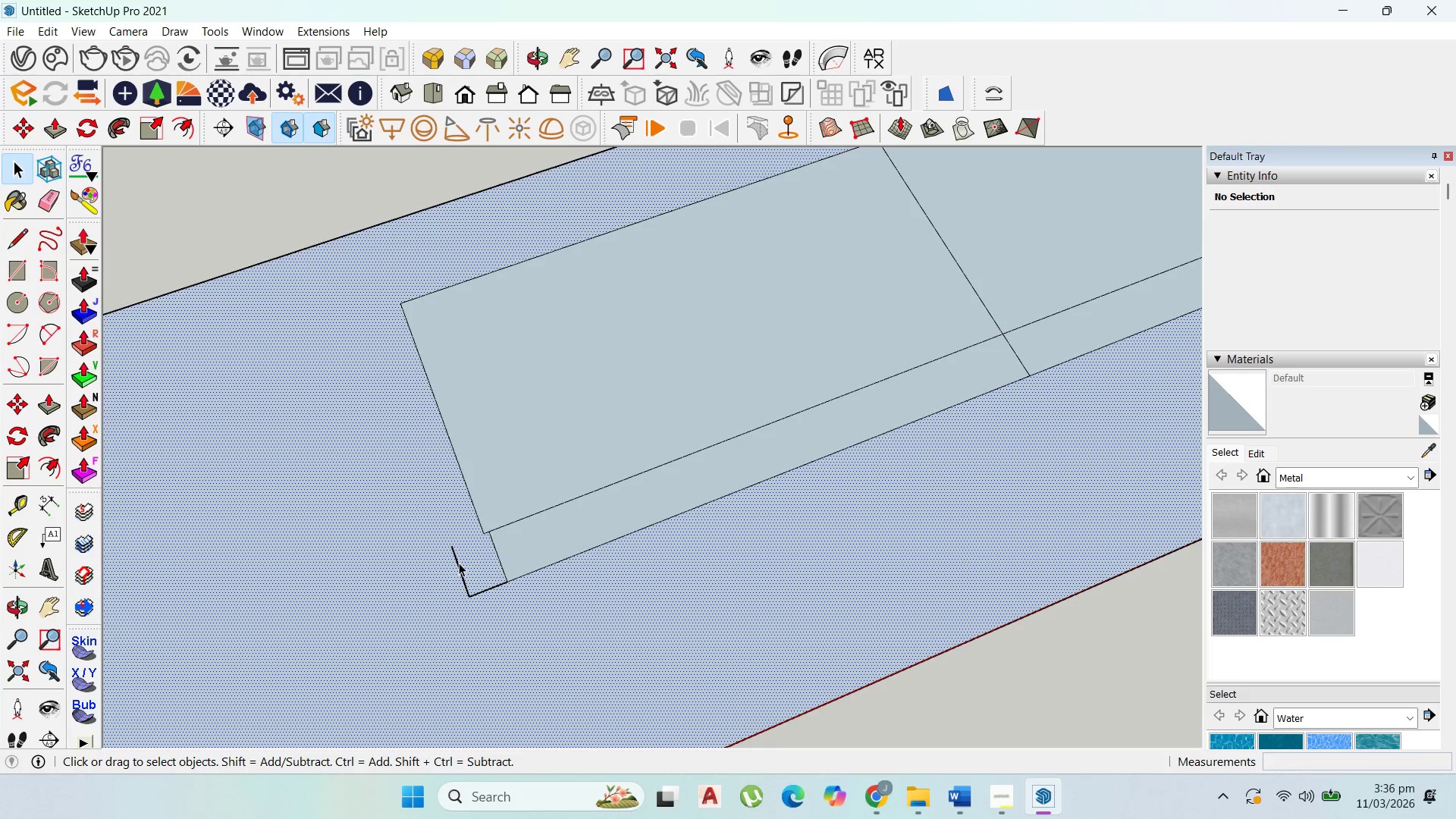 
left_click([459, 563])
 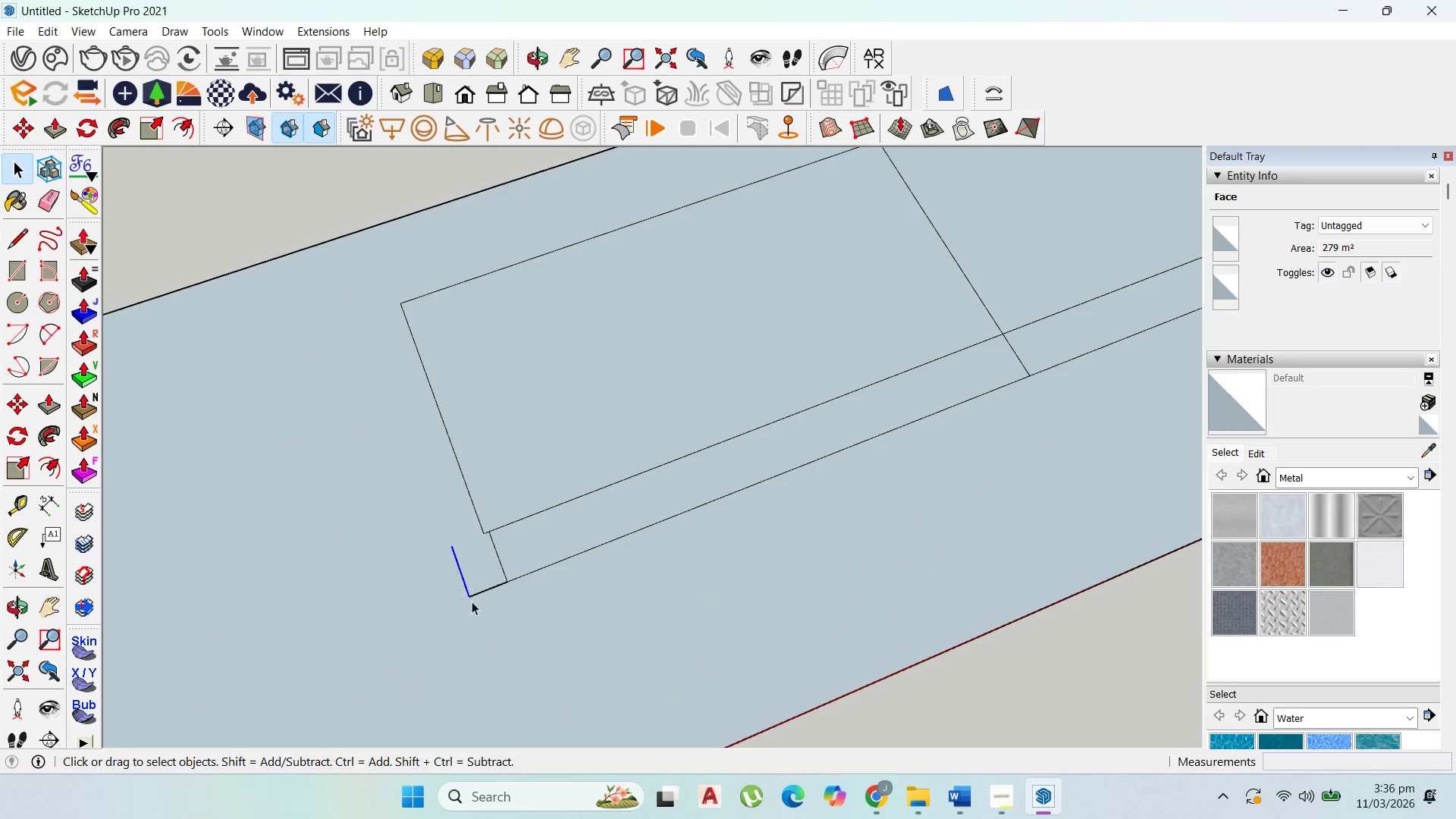 
key(Delete)
 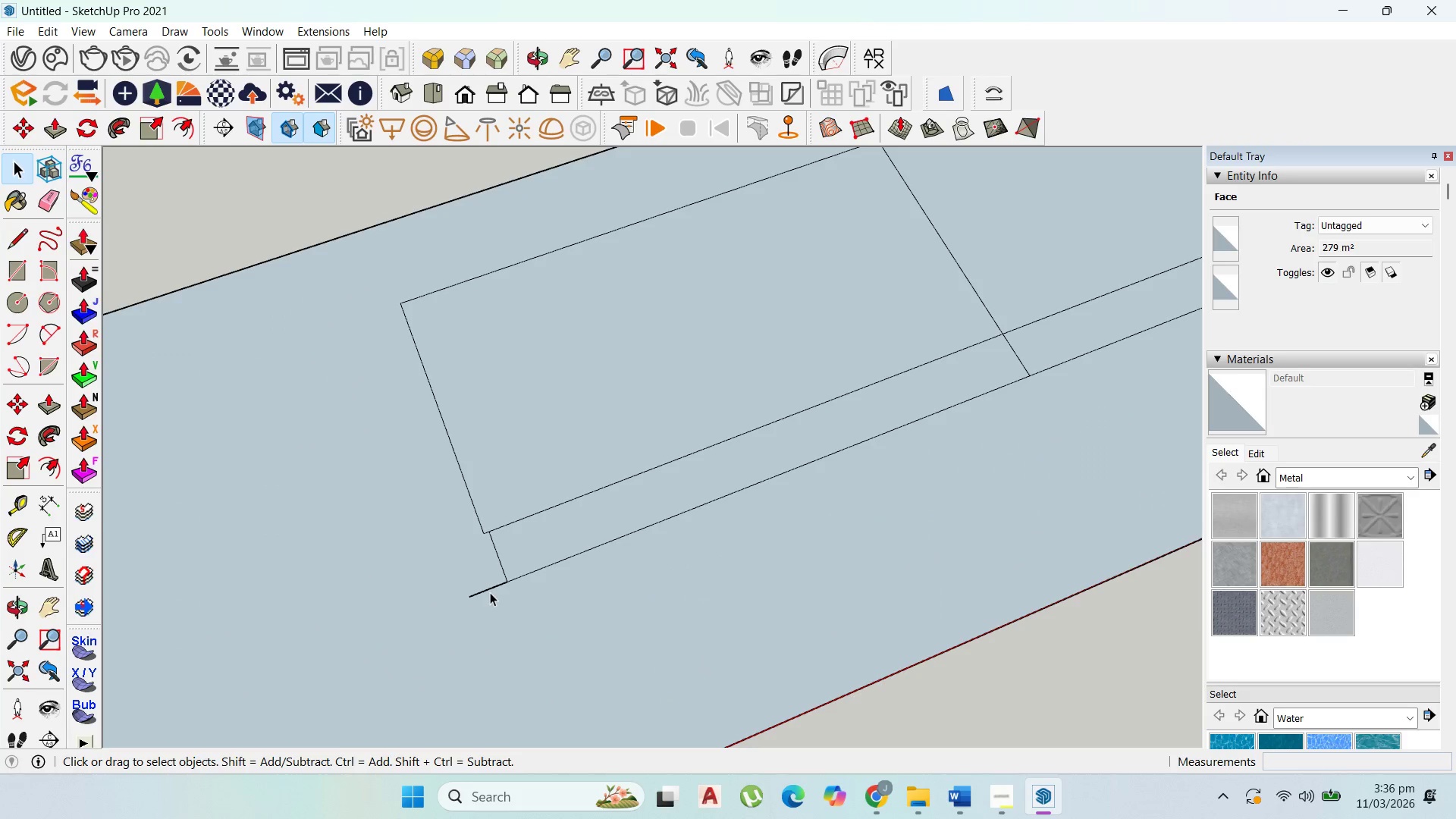 
left_click([490, 590])
 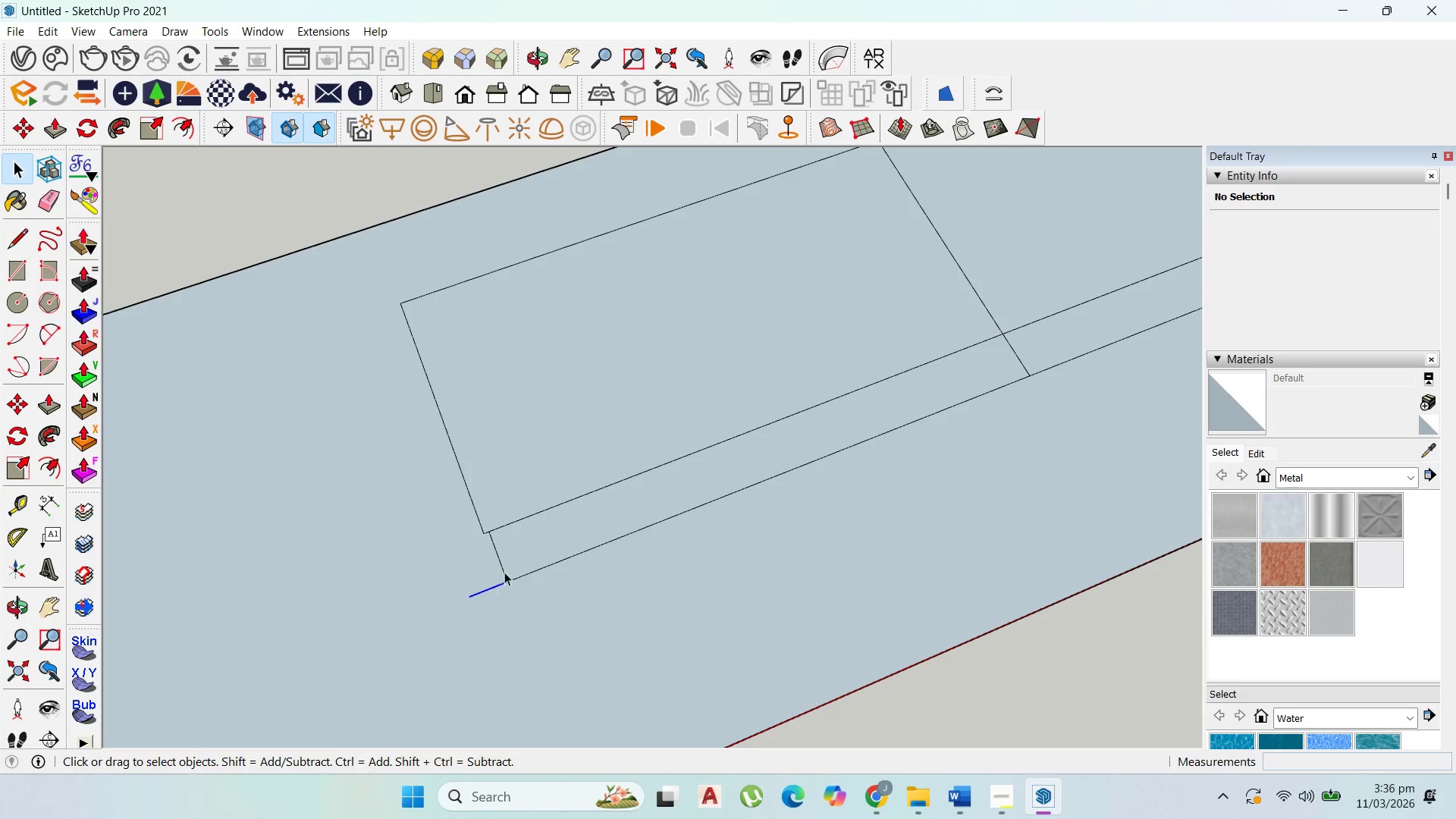 
key(Delete)
 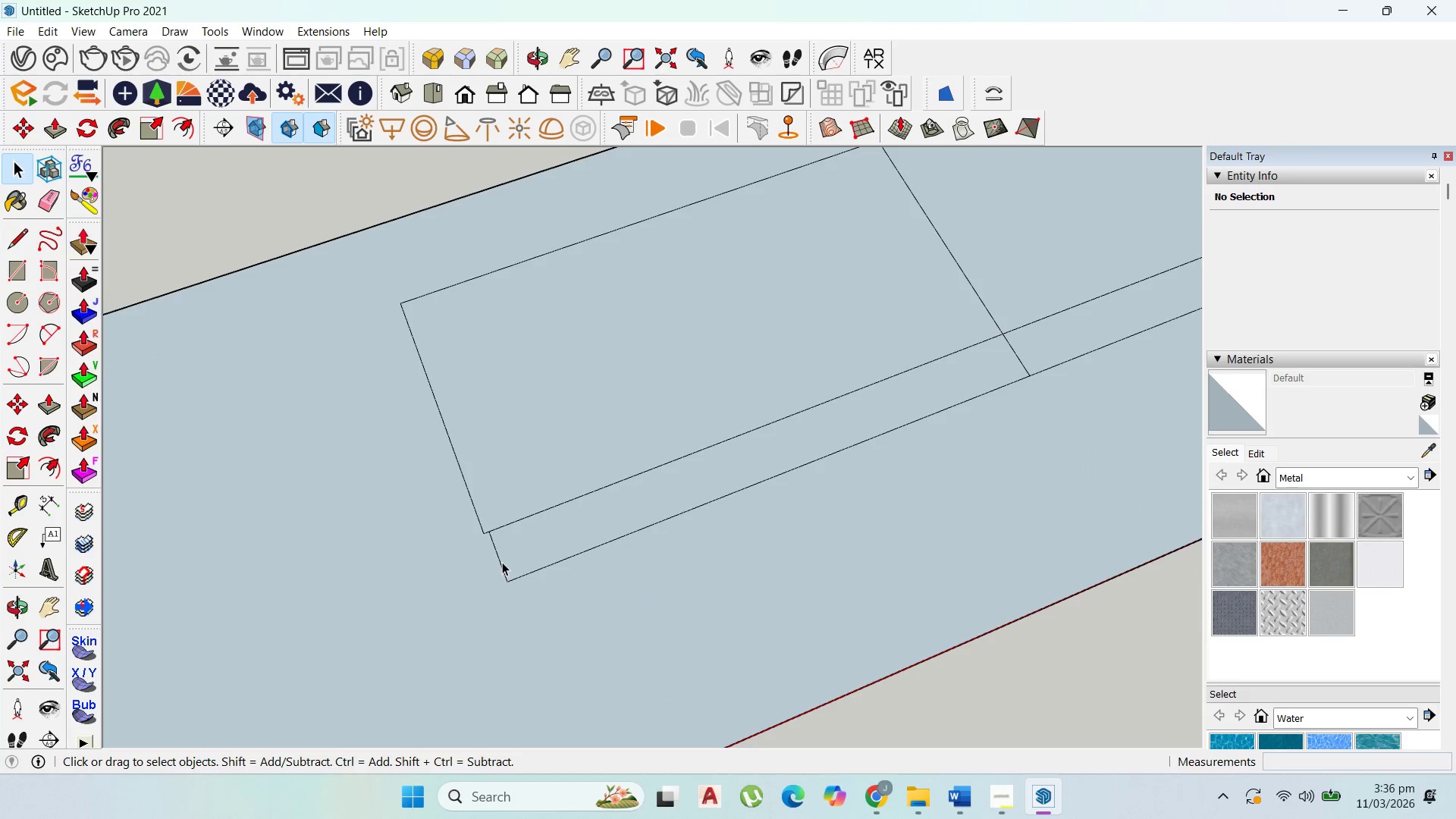 
left_click([502, 562])
 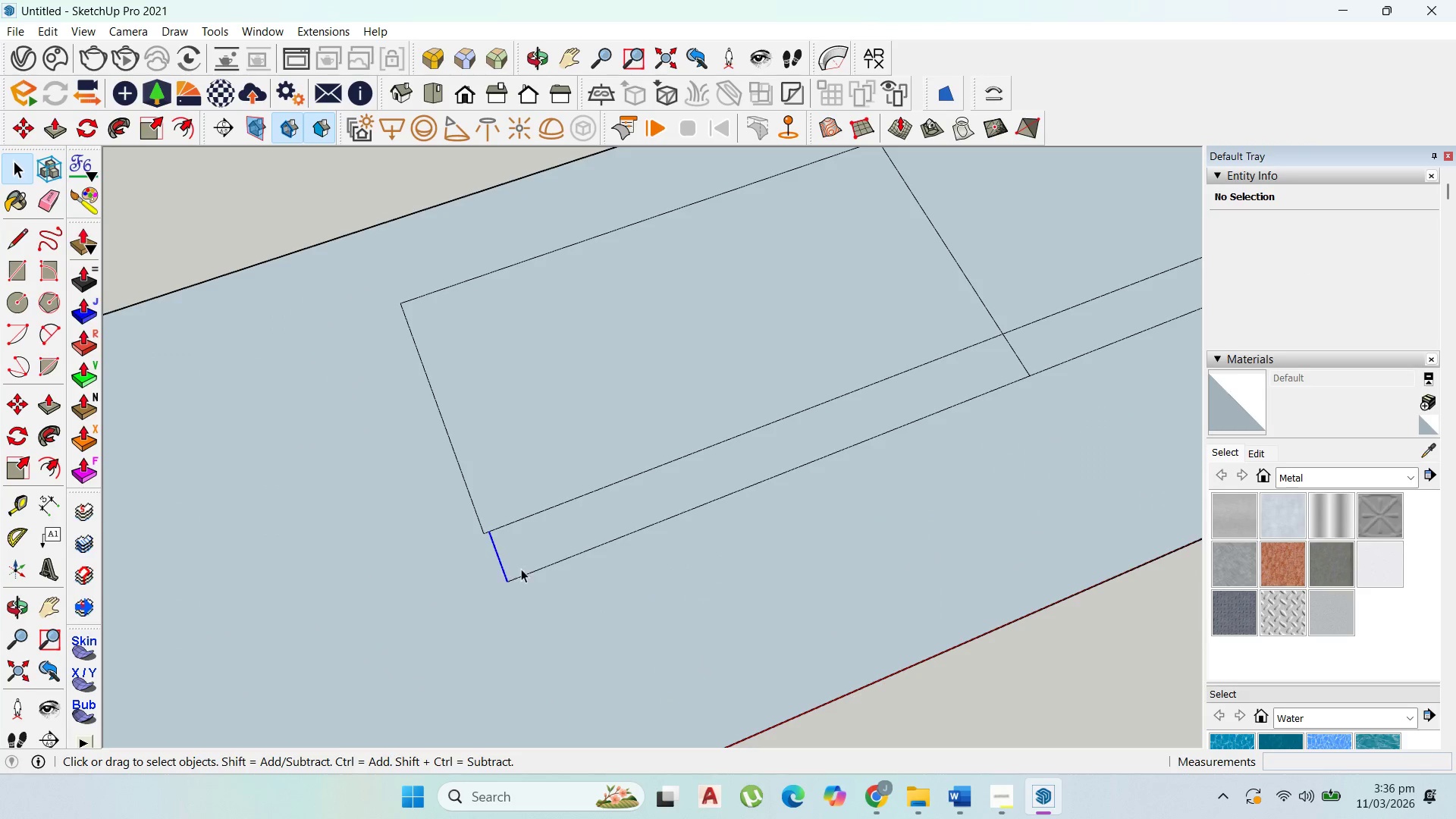 
key(Delete)
 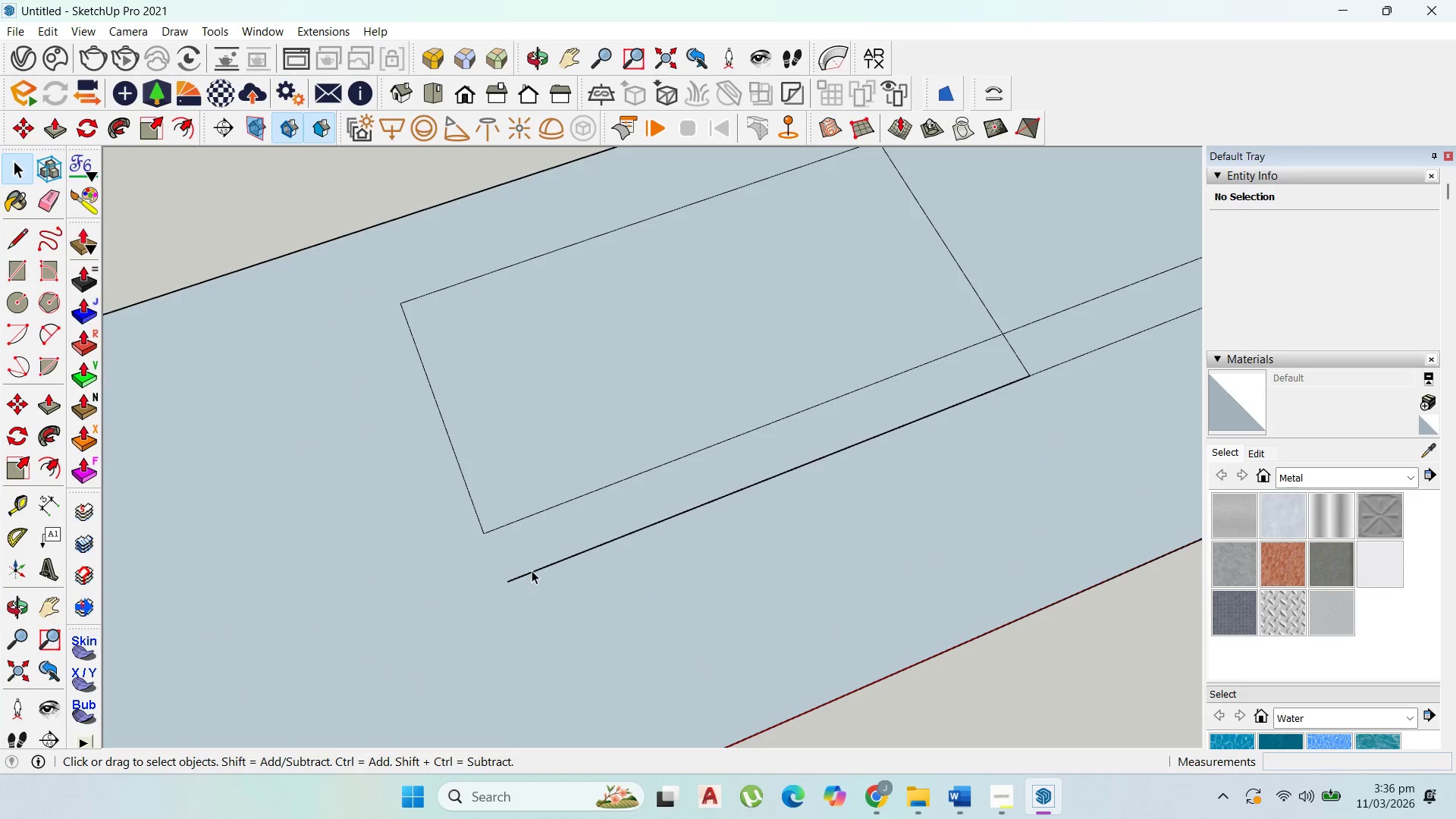 
left_click([533, 572])
 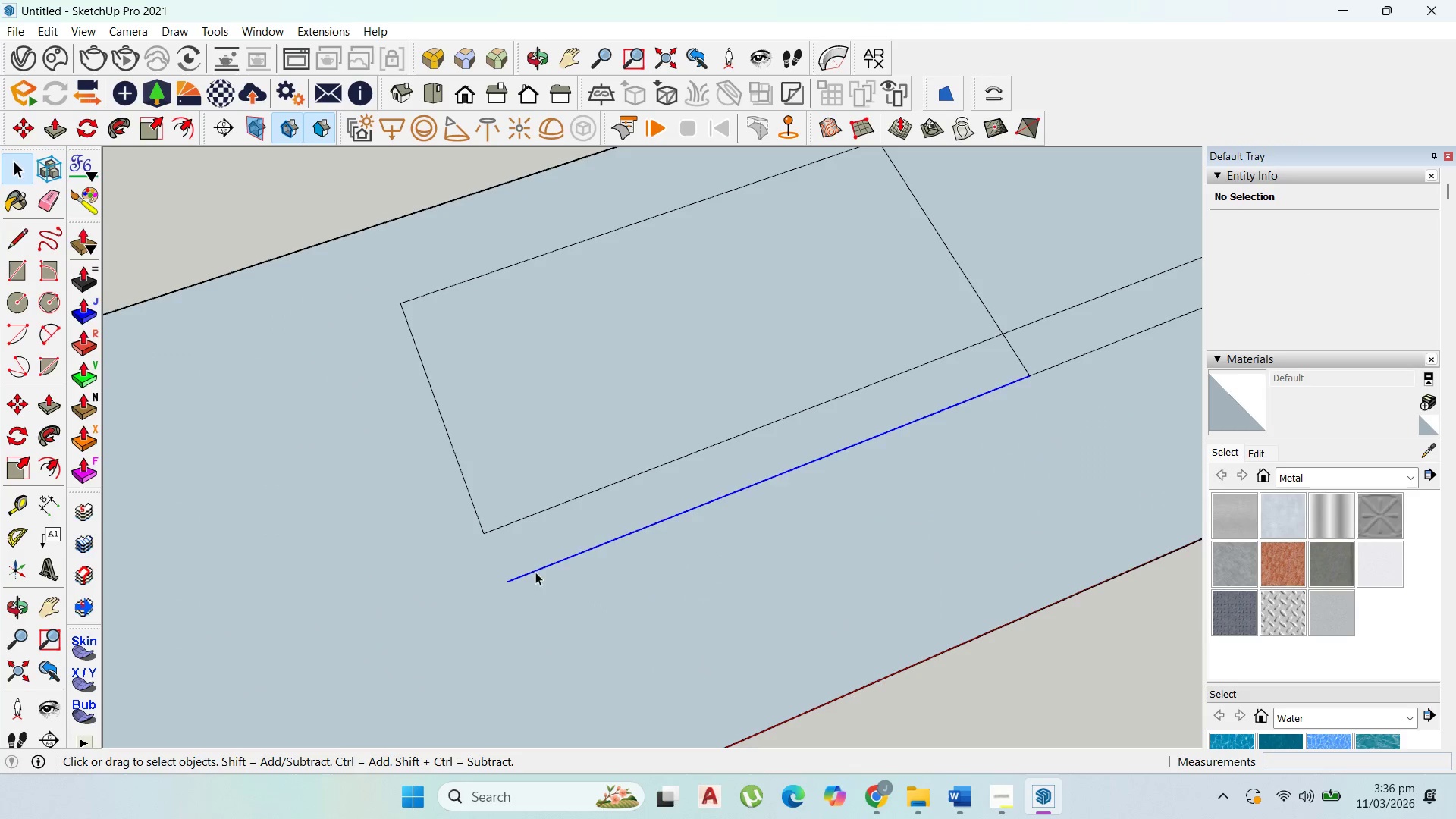 
key(Delete)
 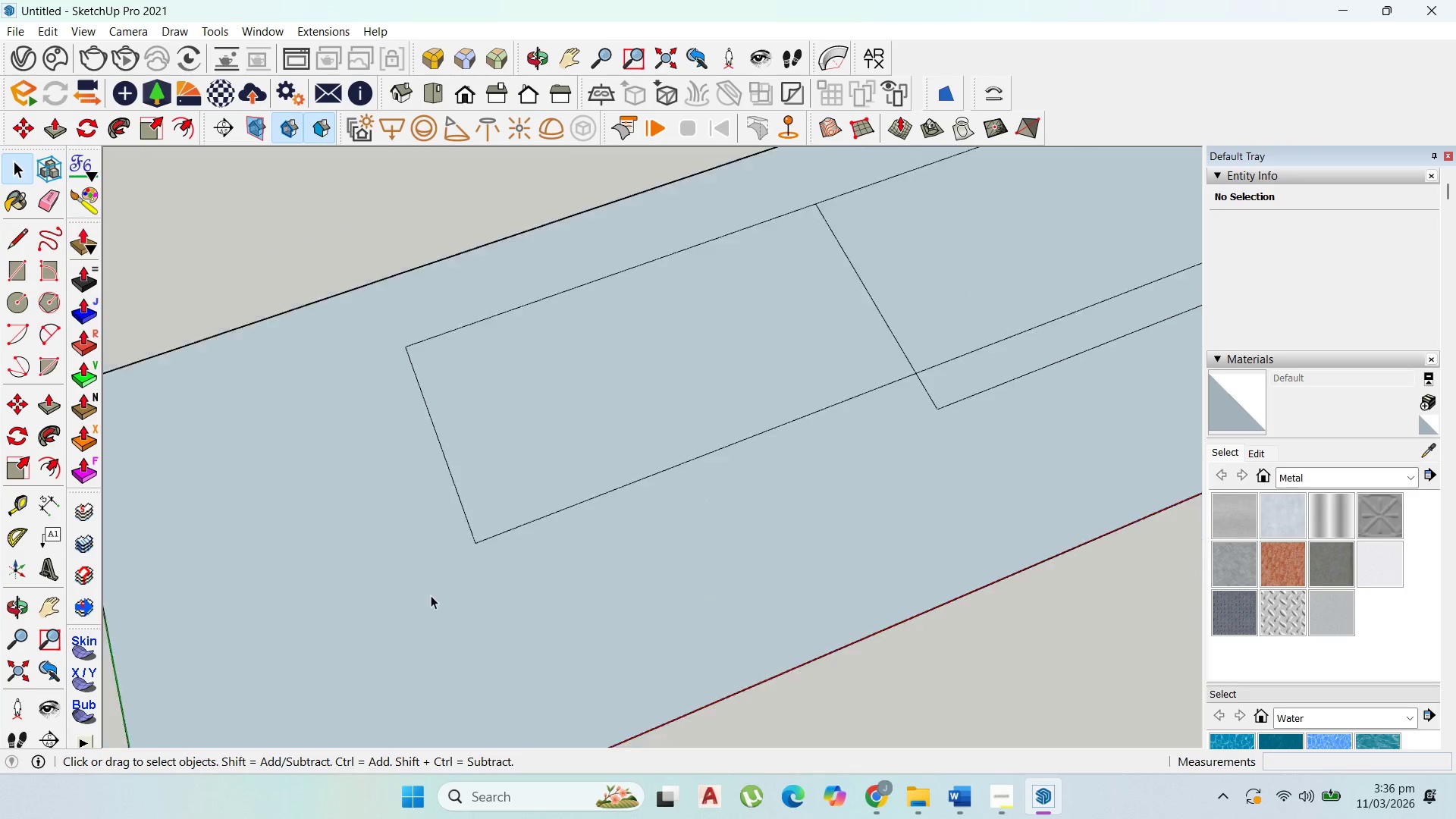 
scroll: coordinate [454, 613], scroll_direction: down, amount: 7.0
 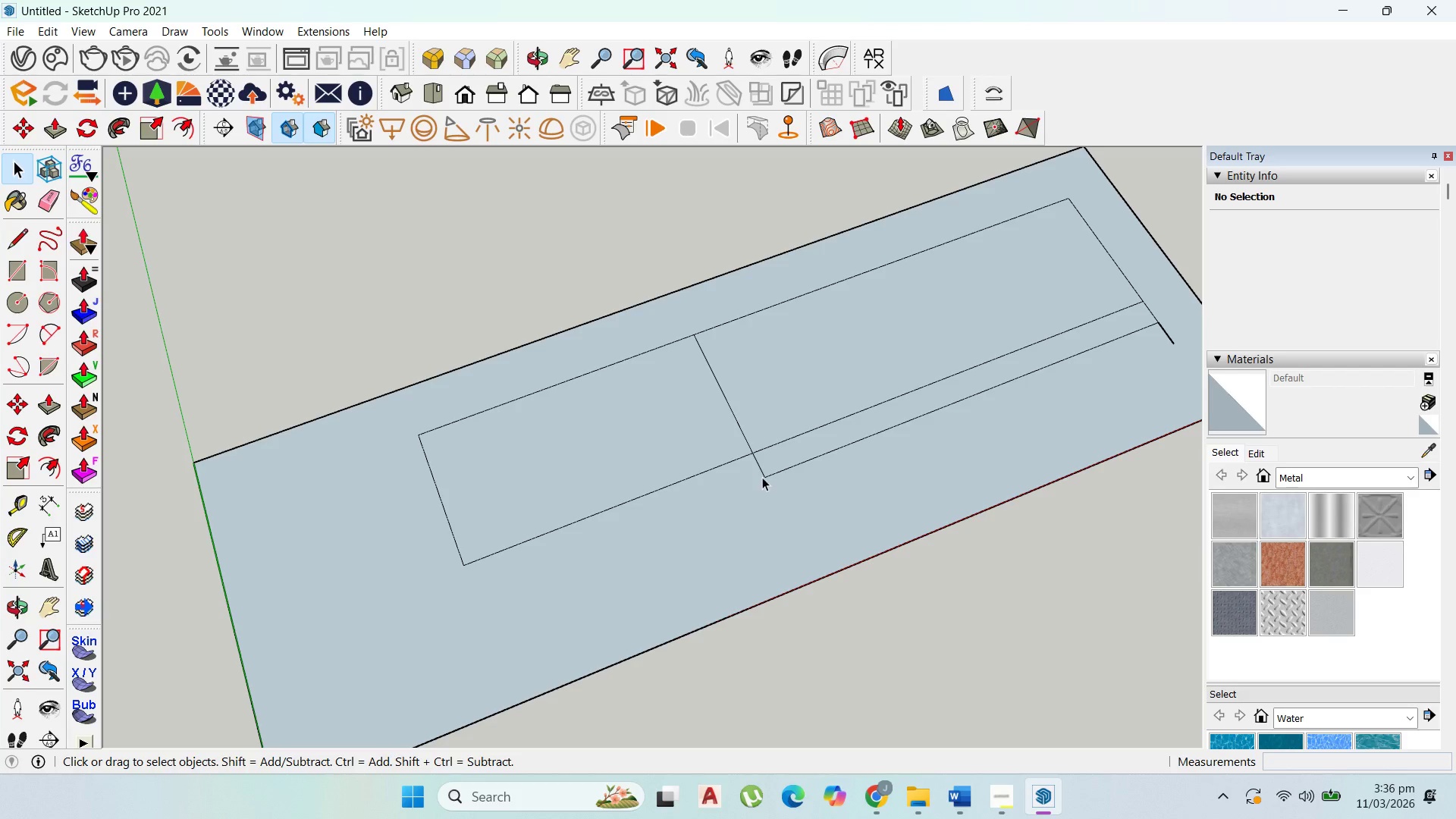 
left_click([762, 472])
 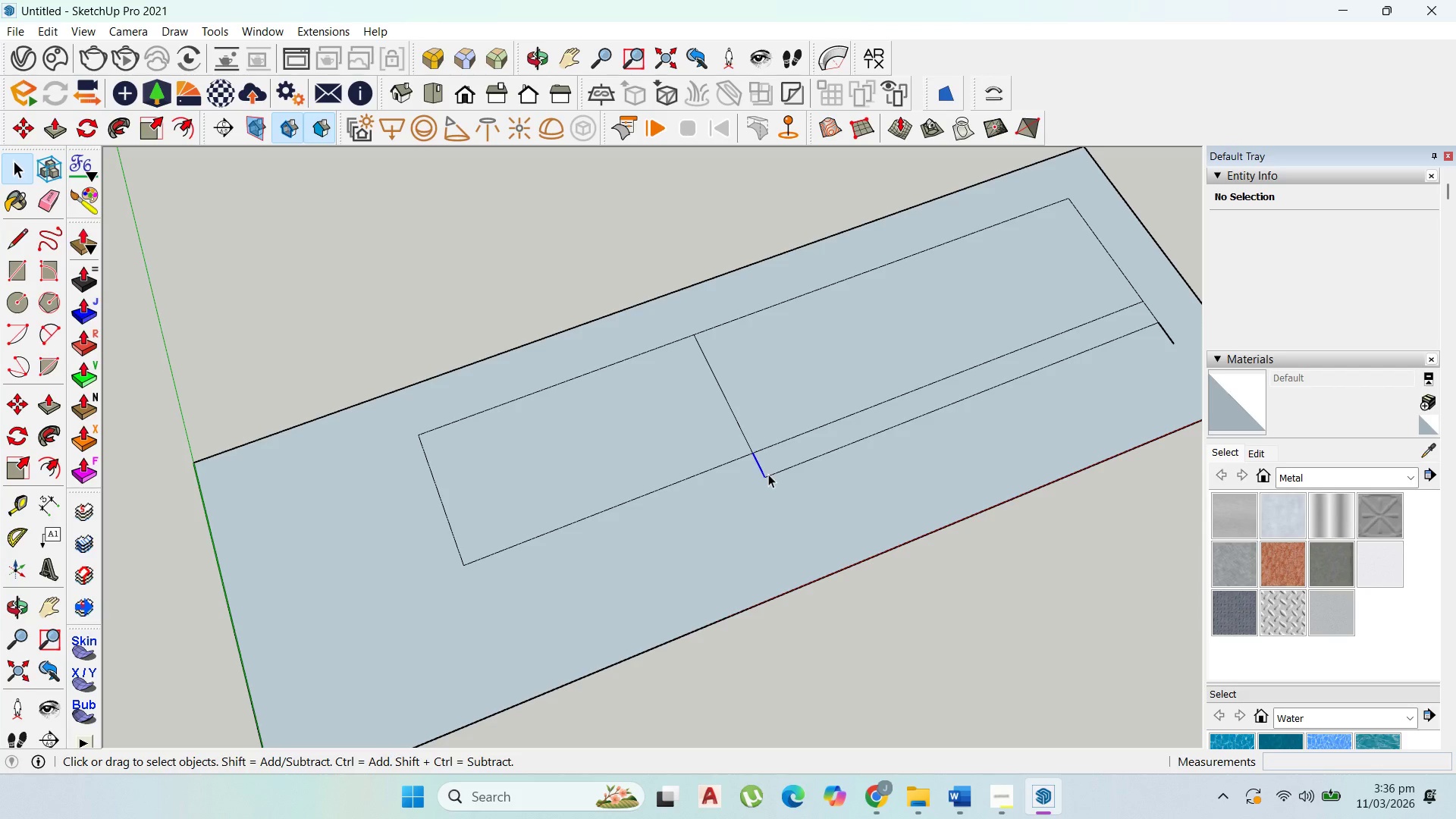 
key(Delete)
 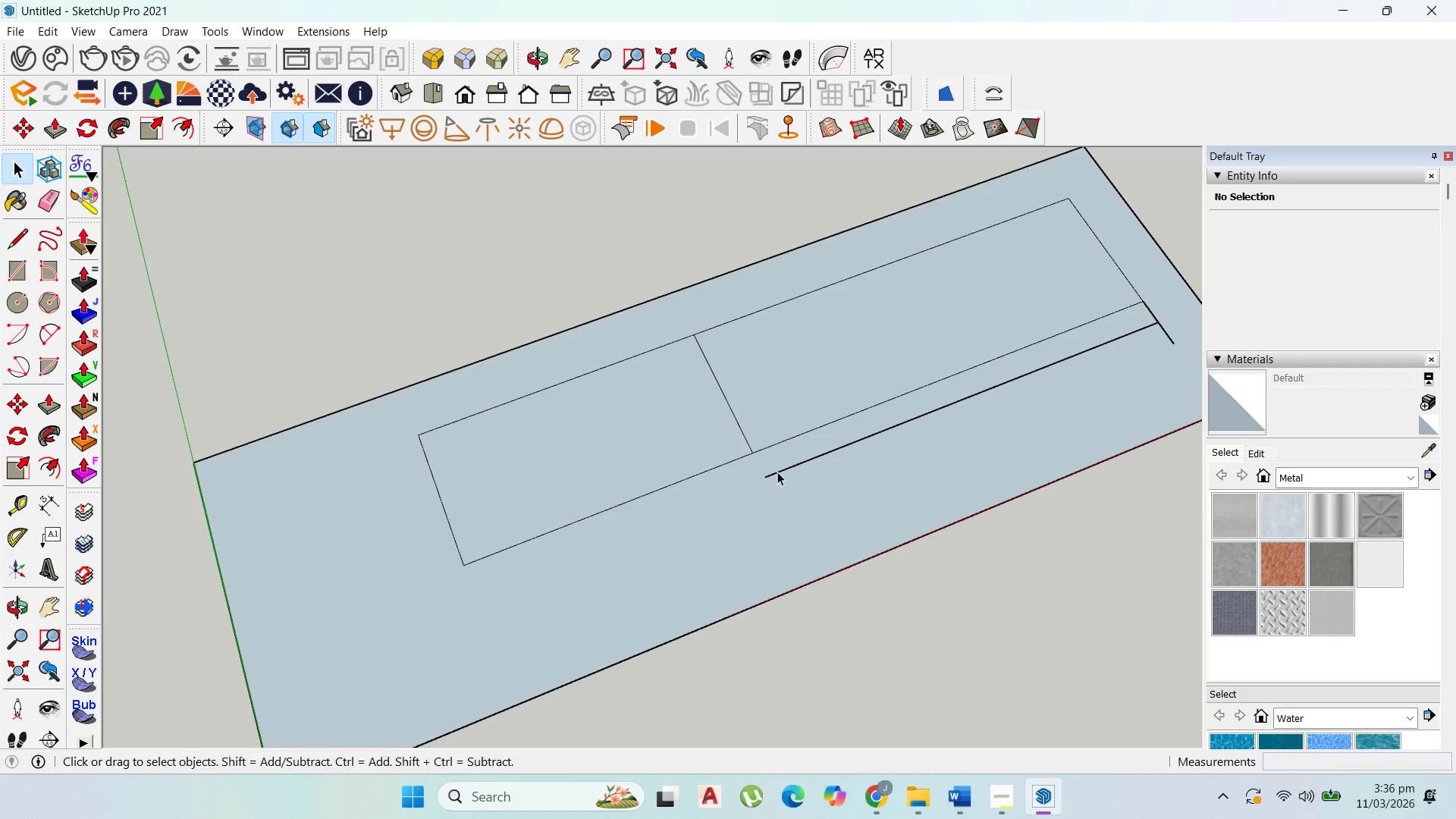 
left_click([777, 472])
 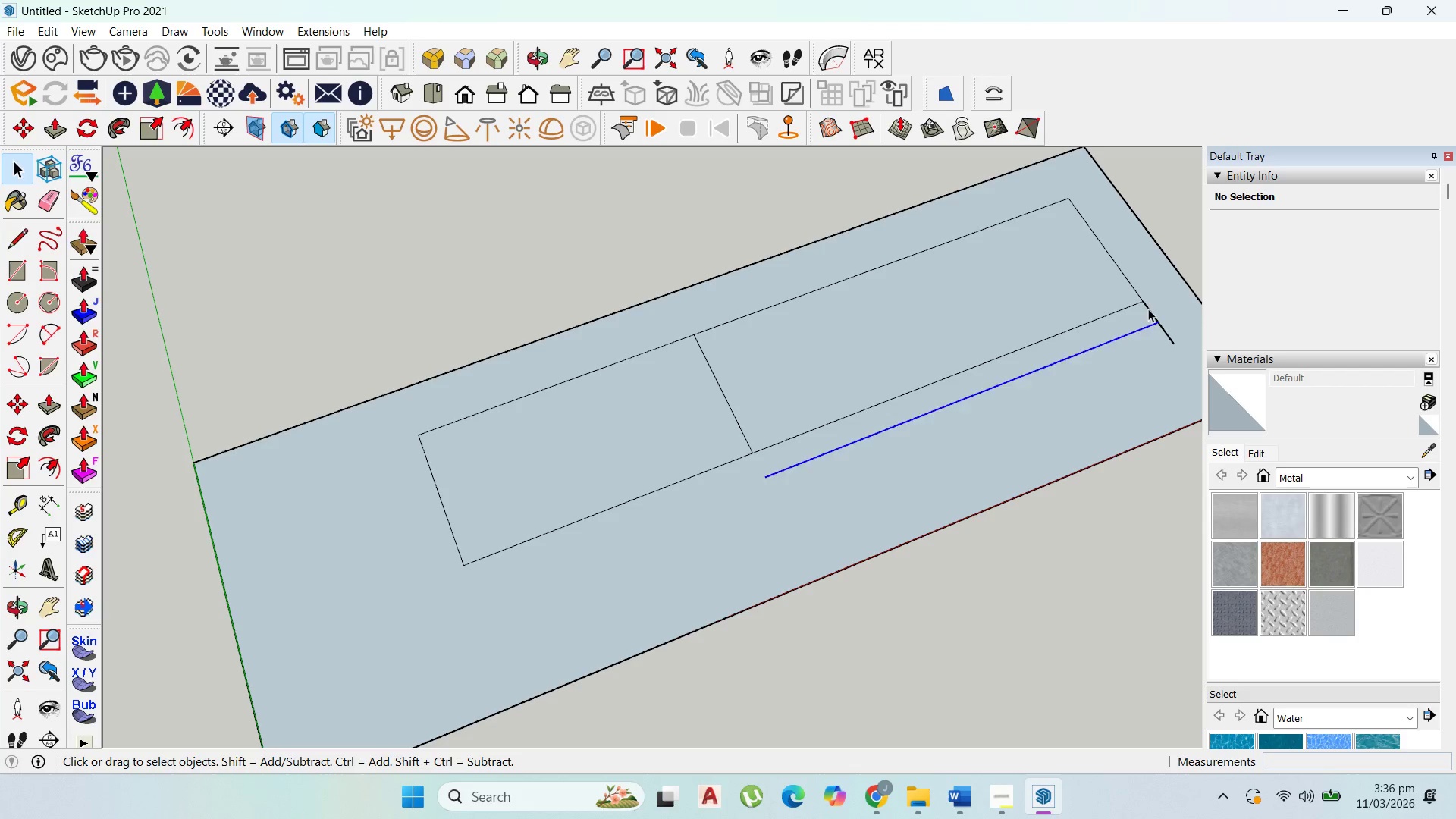 
key(Delete)
 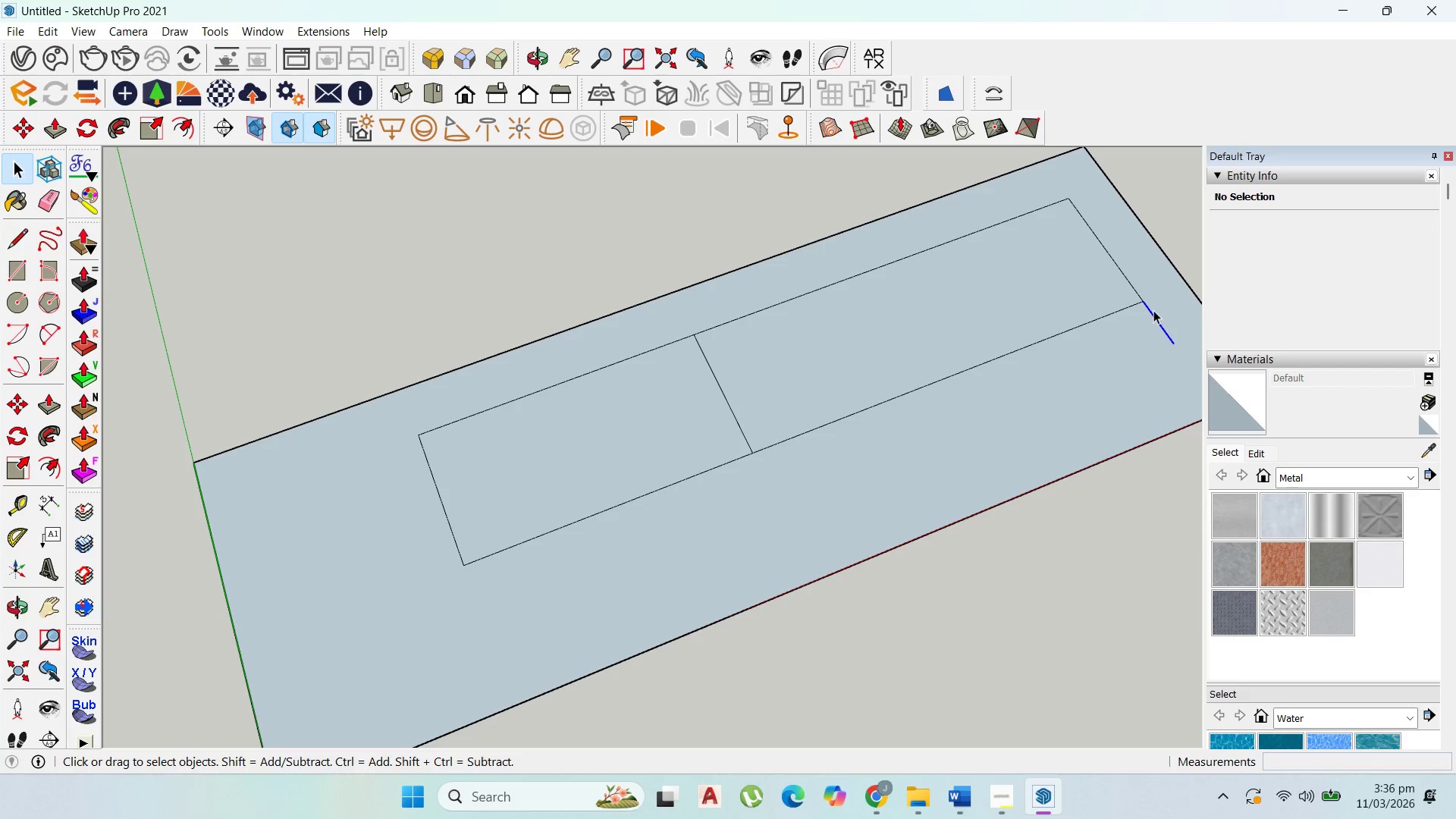 
key(Delete)
 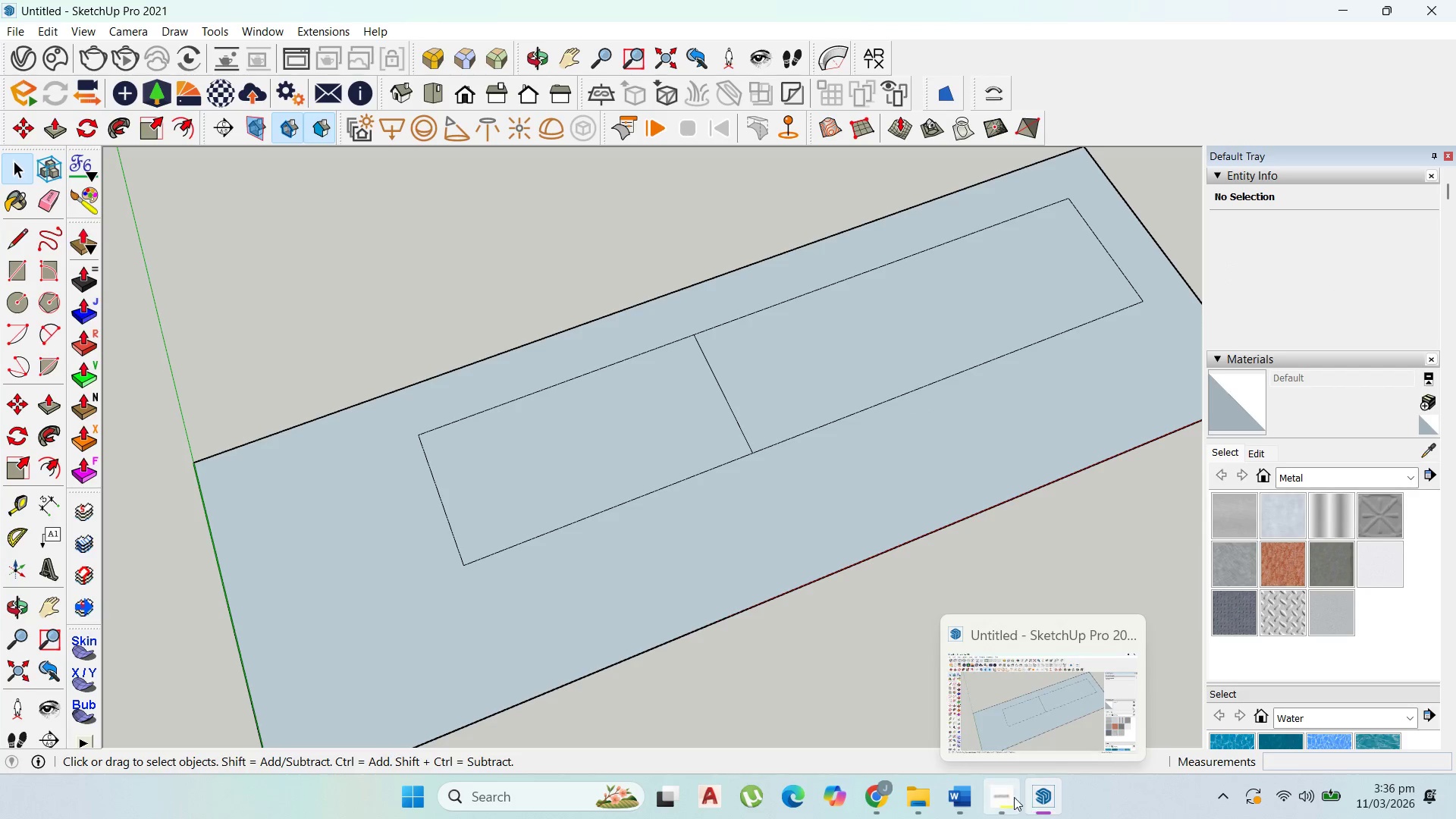 
left_click([1005, 798])